 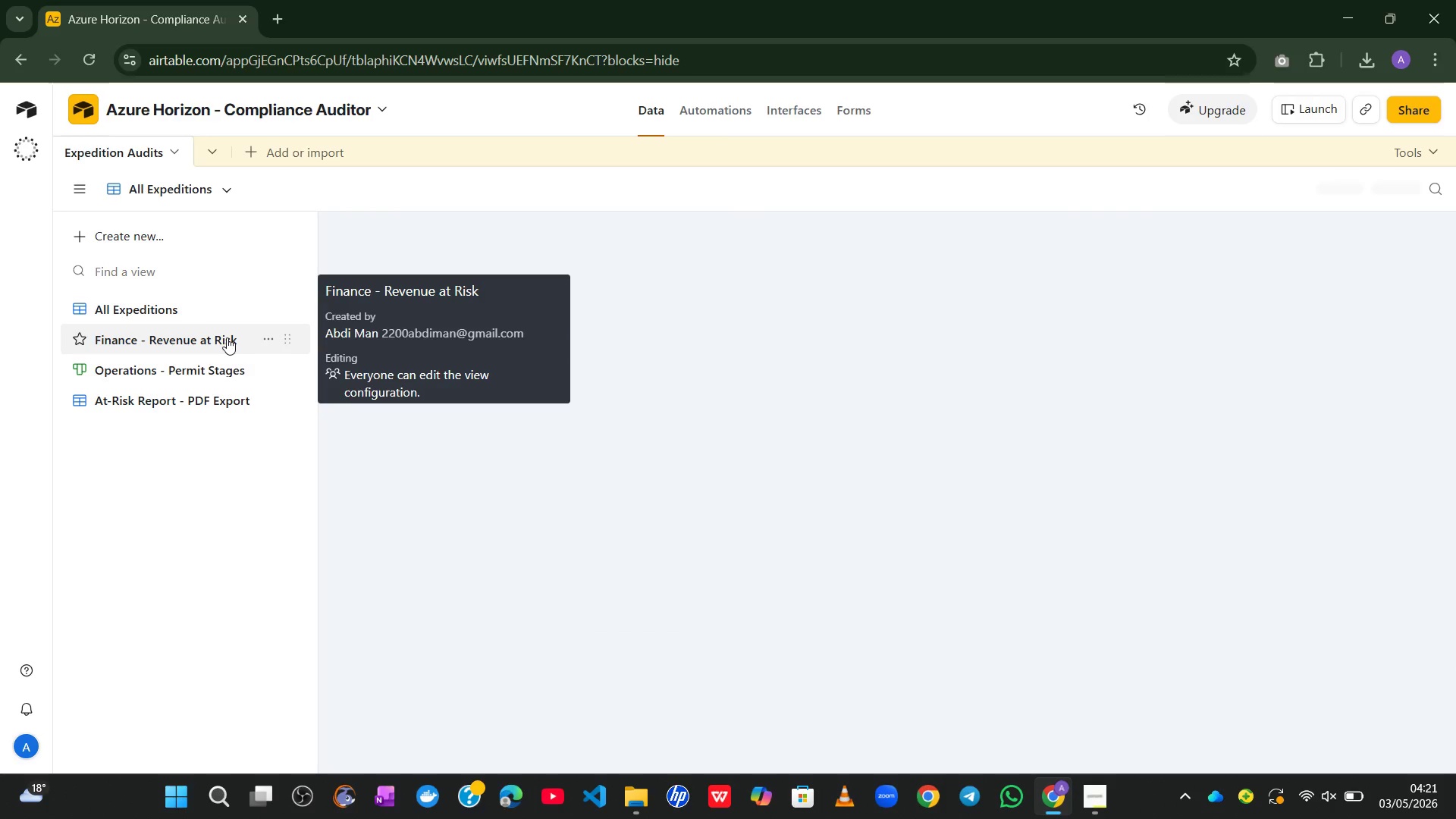 
left_click([786, 105])
 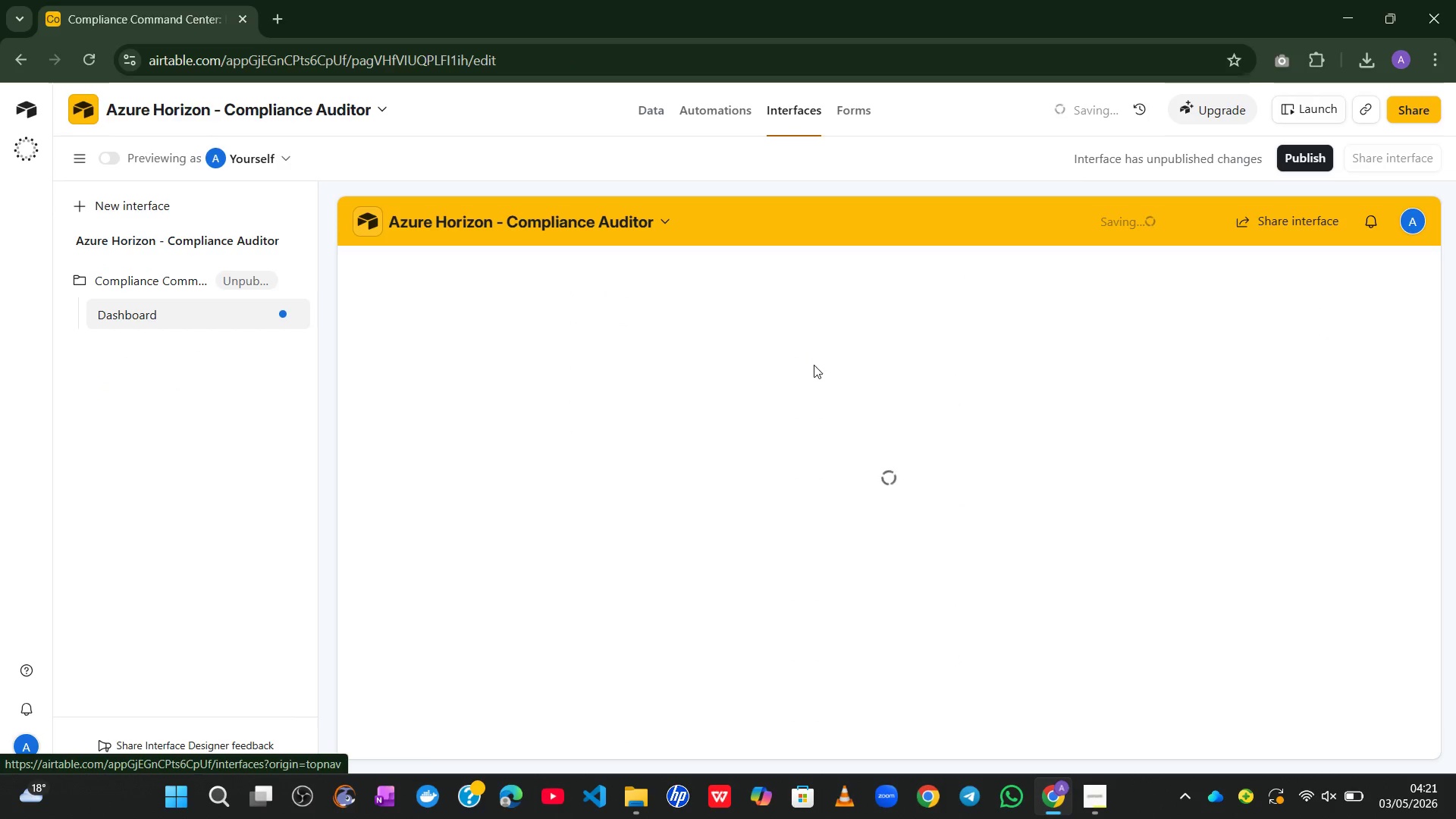 
mouse_move([796, 439])
 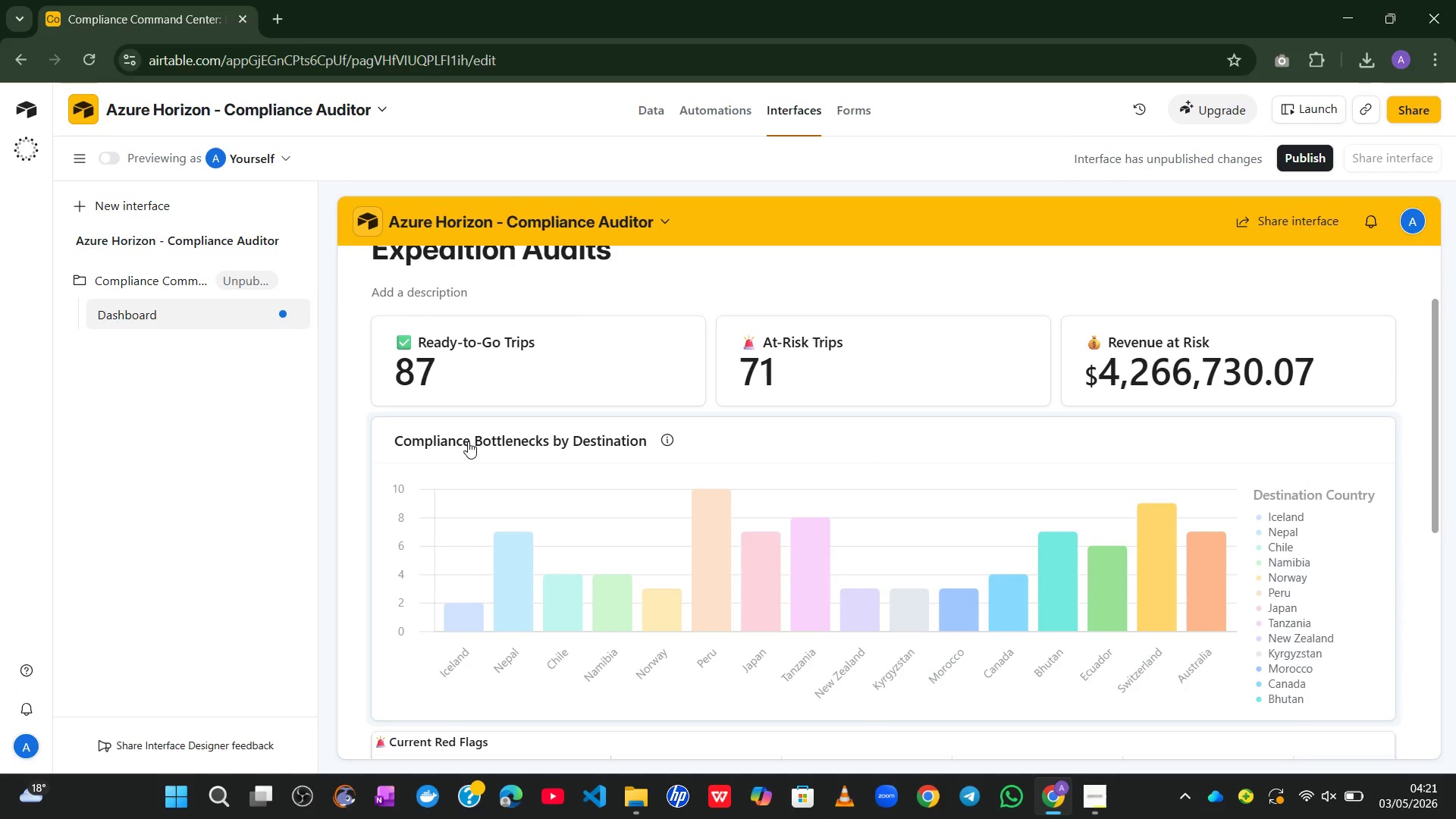 
wait(20.07)
 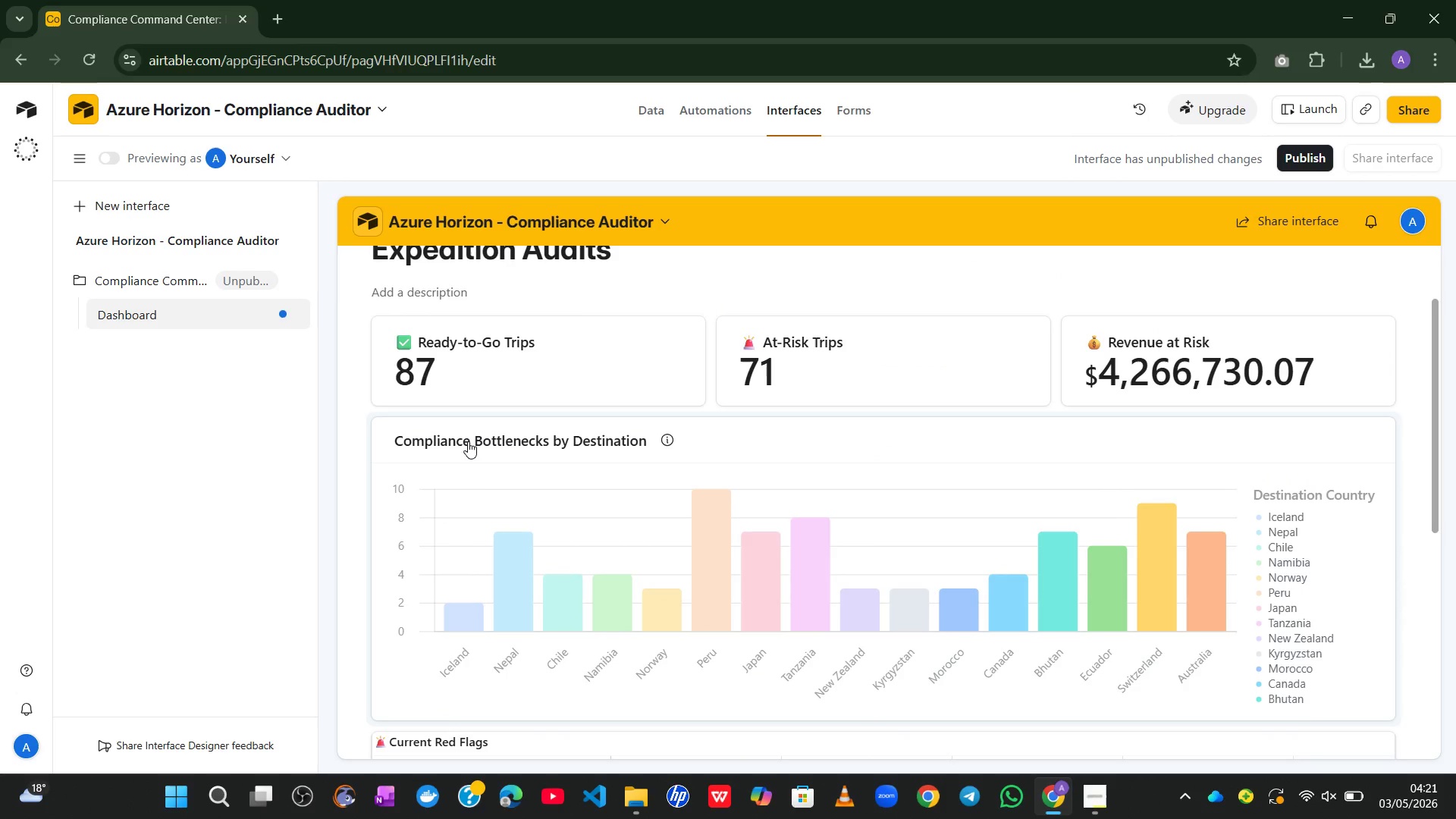 
left_click([1102, 736])